 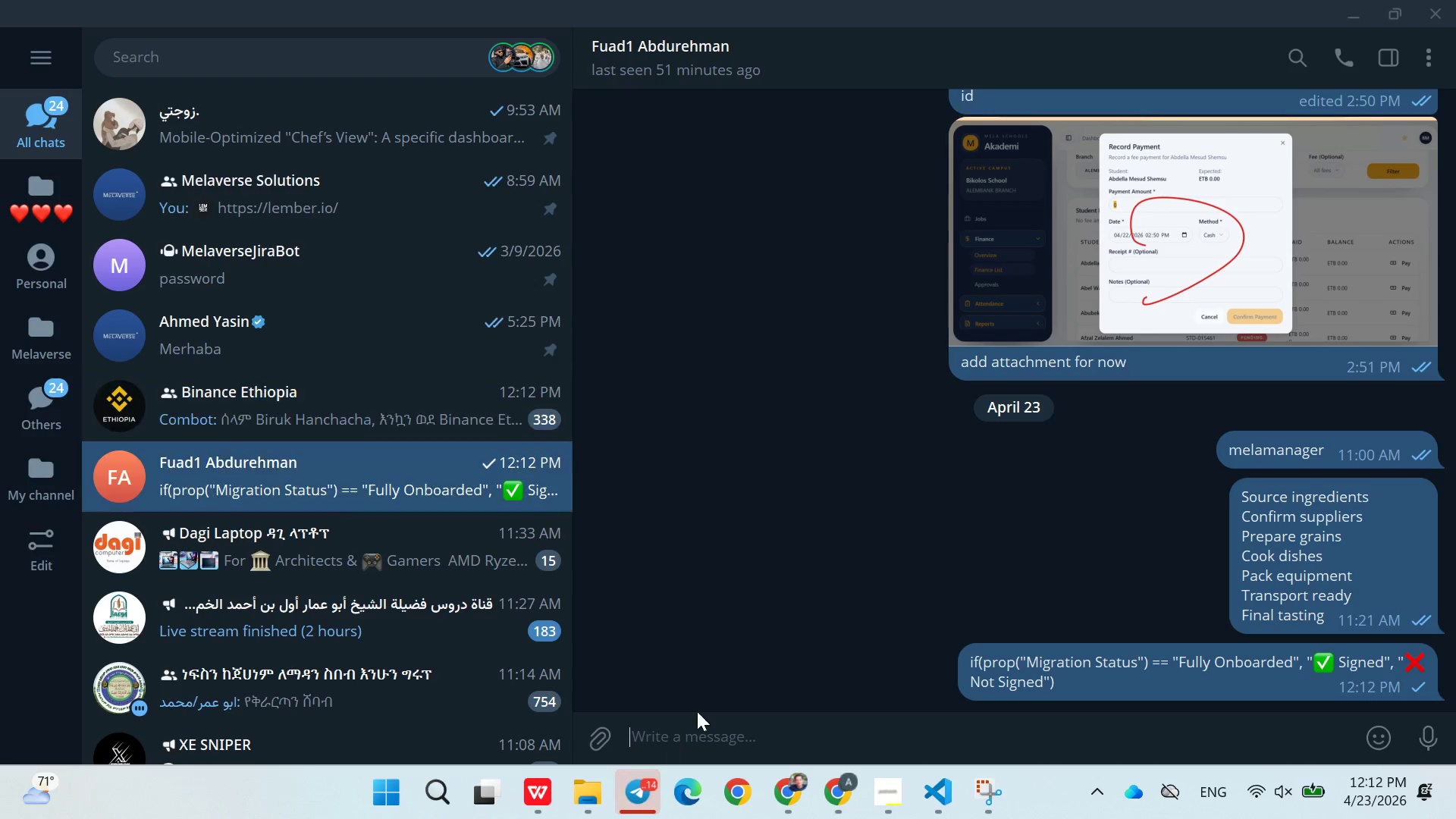 
double_click([995, 653])
 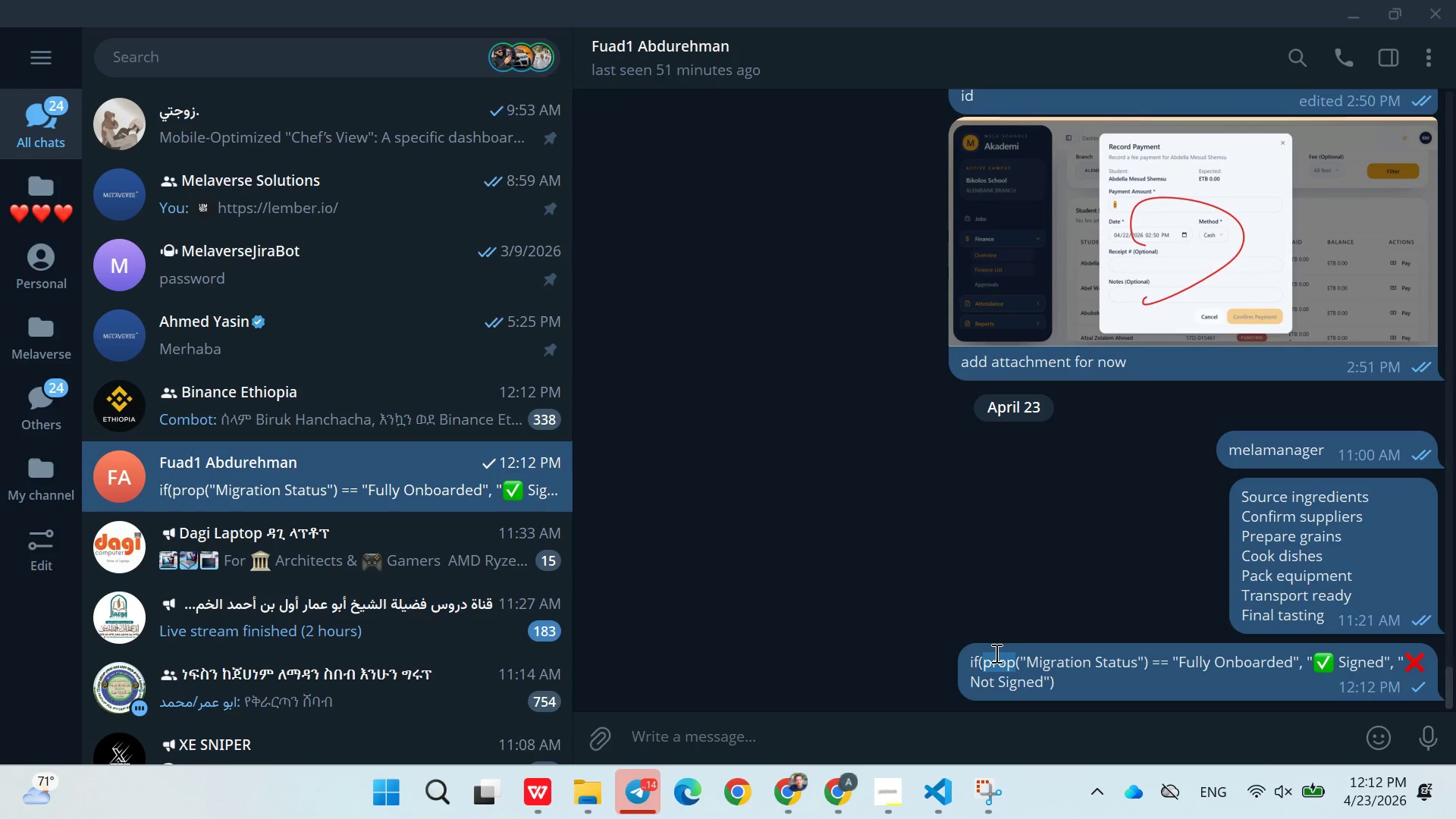 
triple_click([995, 653])
 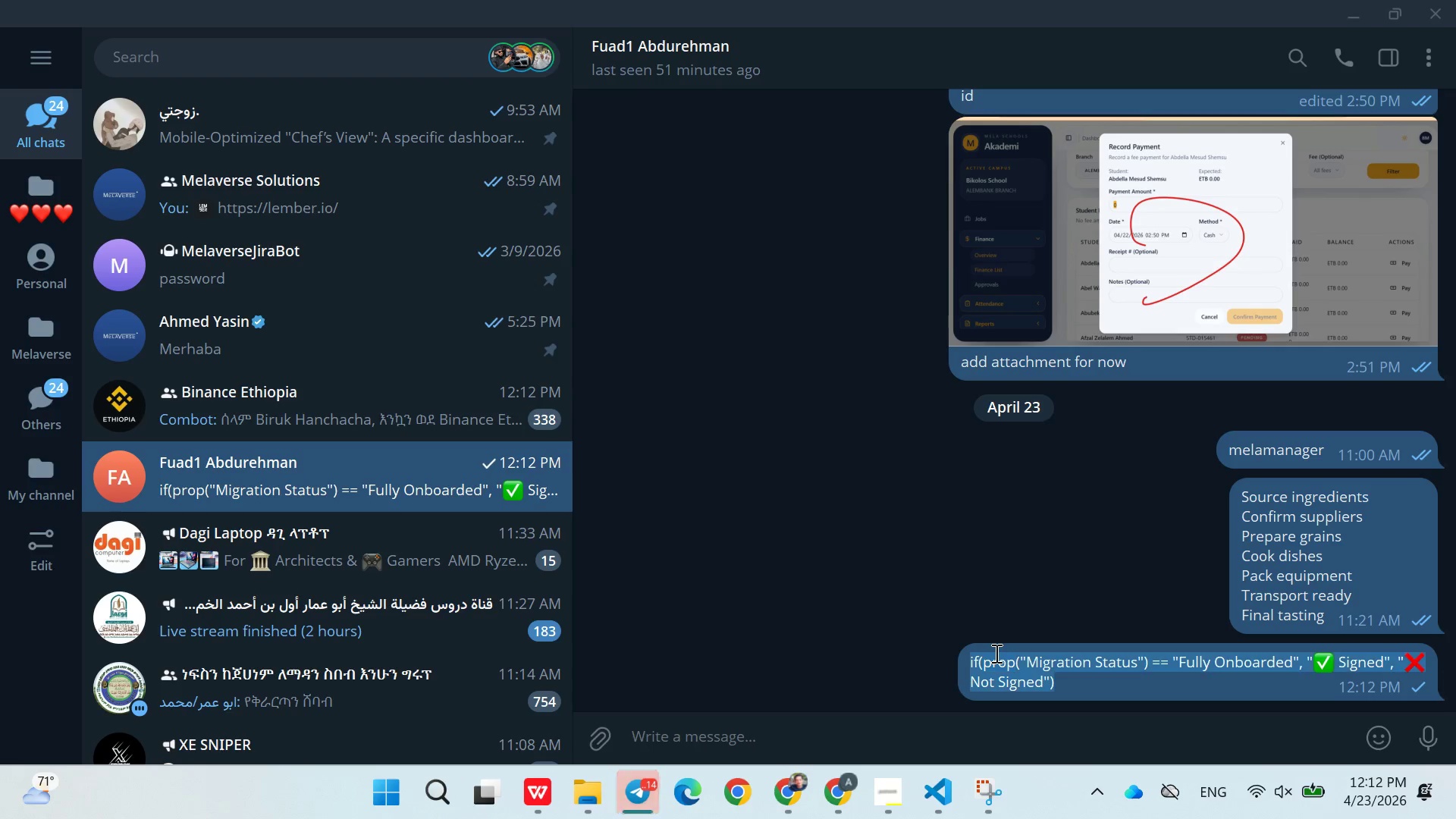 
triple_click([995, 653])
 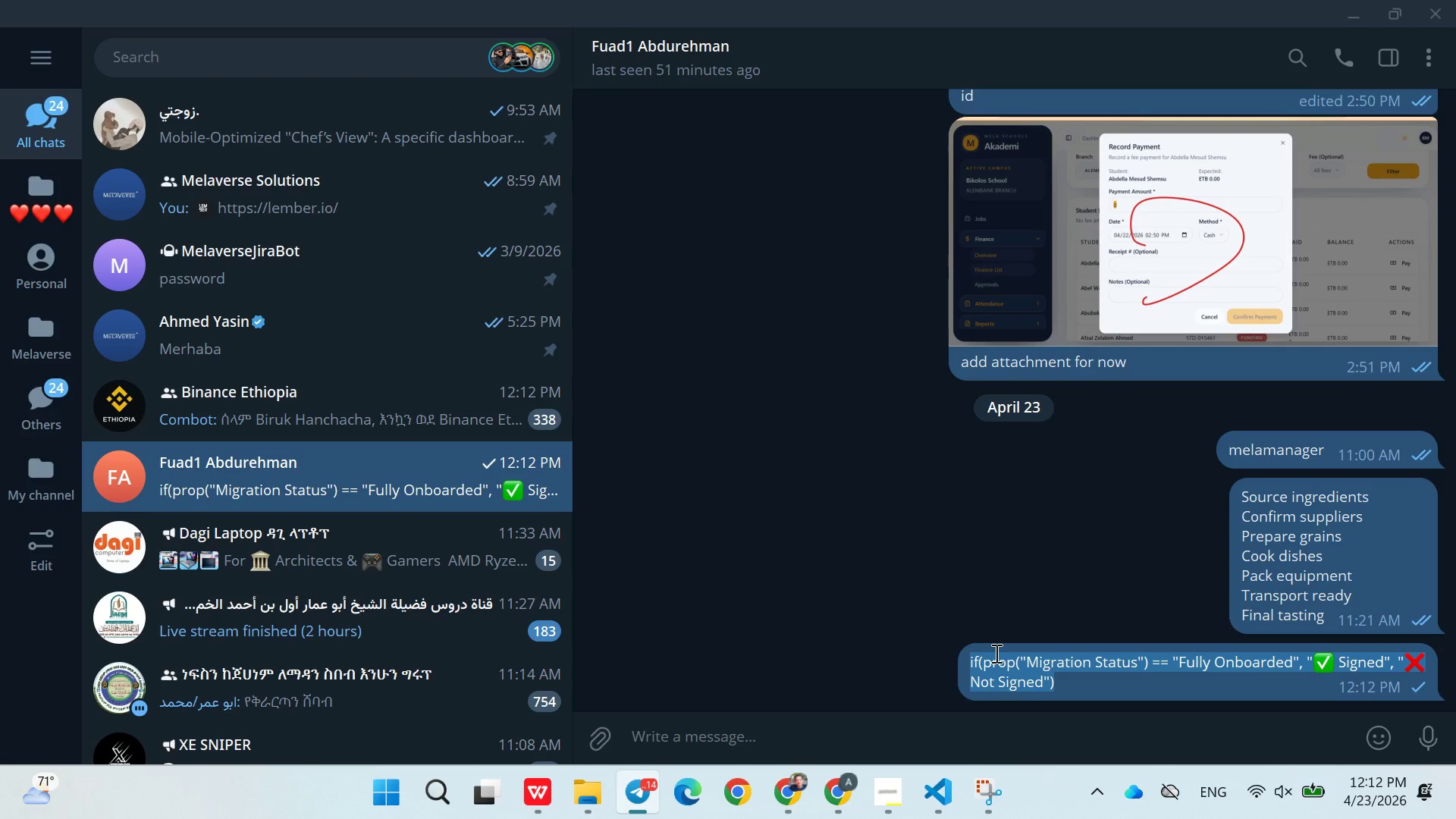 
key(Control+ControlLeft)
 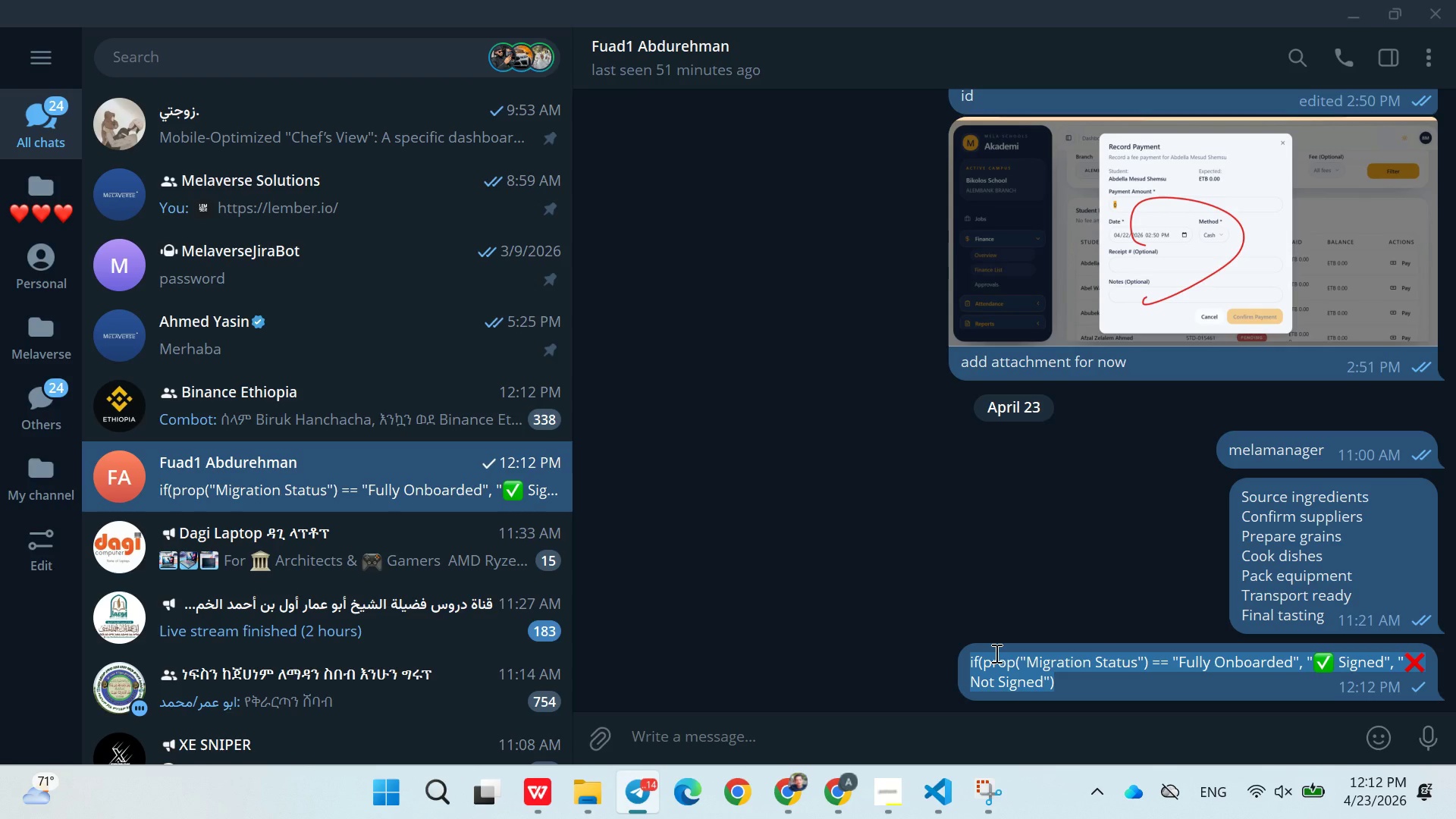 
key(Control+C)
 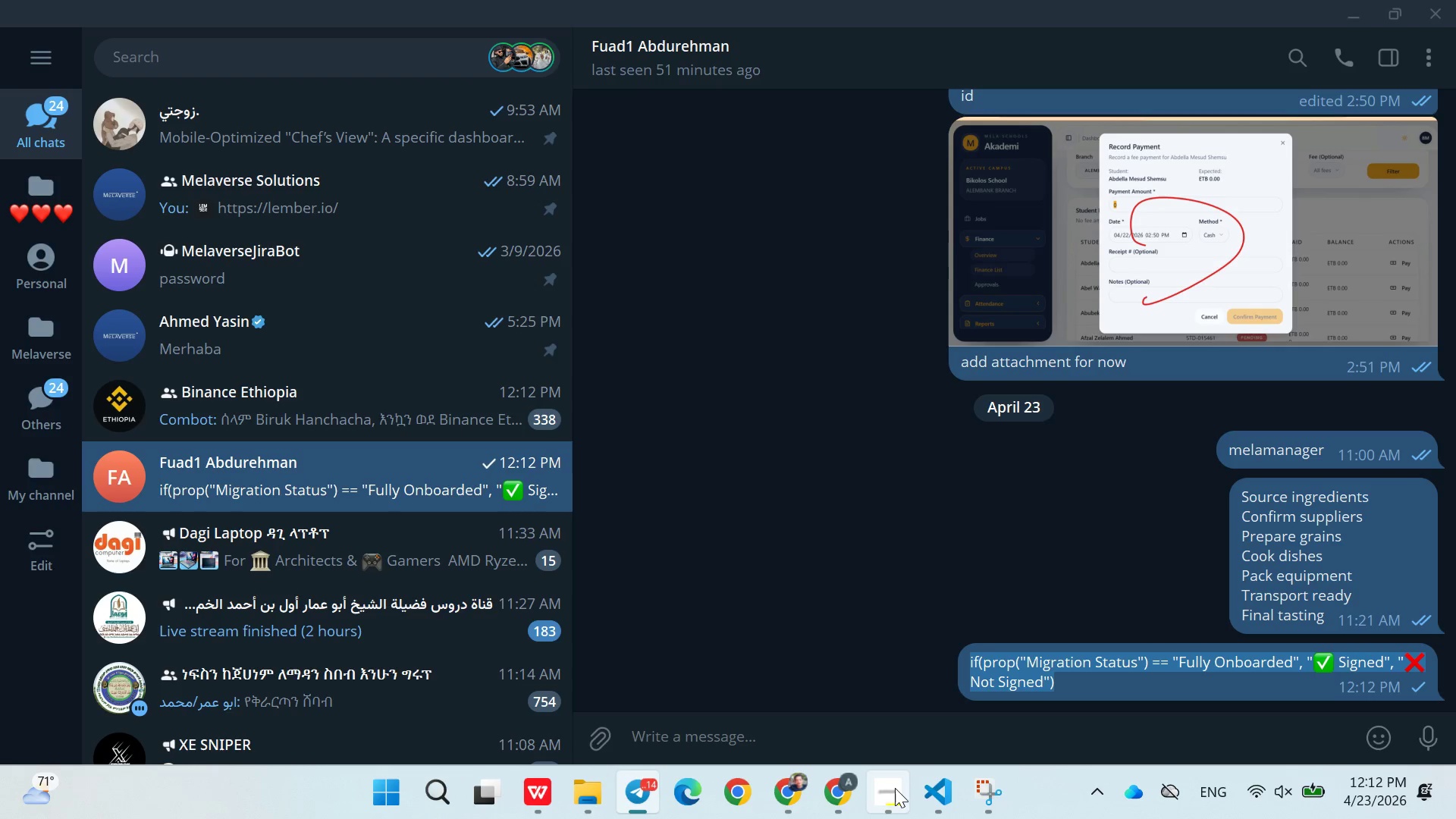 
left_click([892, 791])